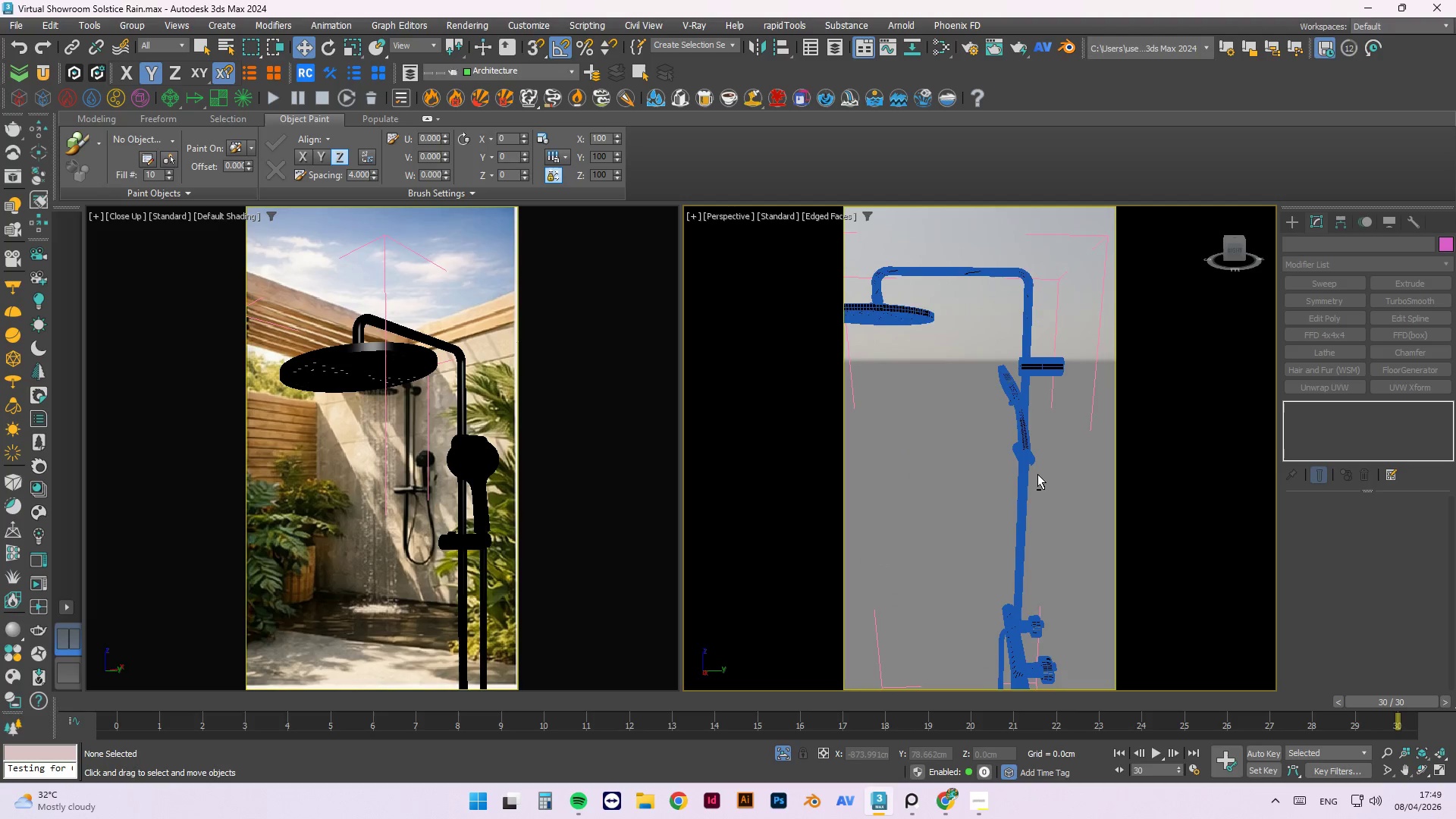 
scroll: coordinate [1027, 479], scroll_direction: up, amount: 5.0
 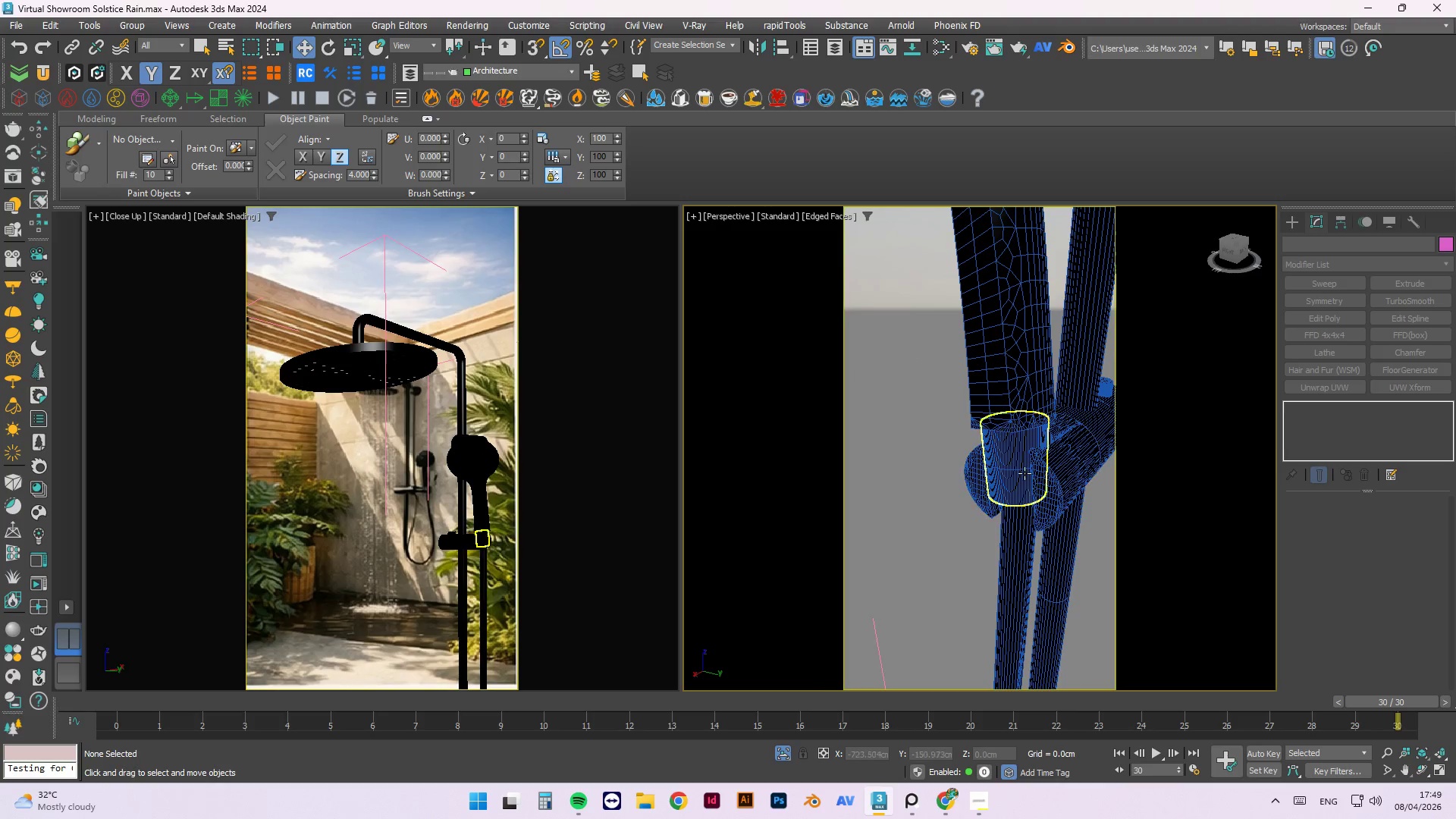 
left_click([1025, 473])
 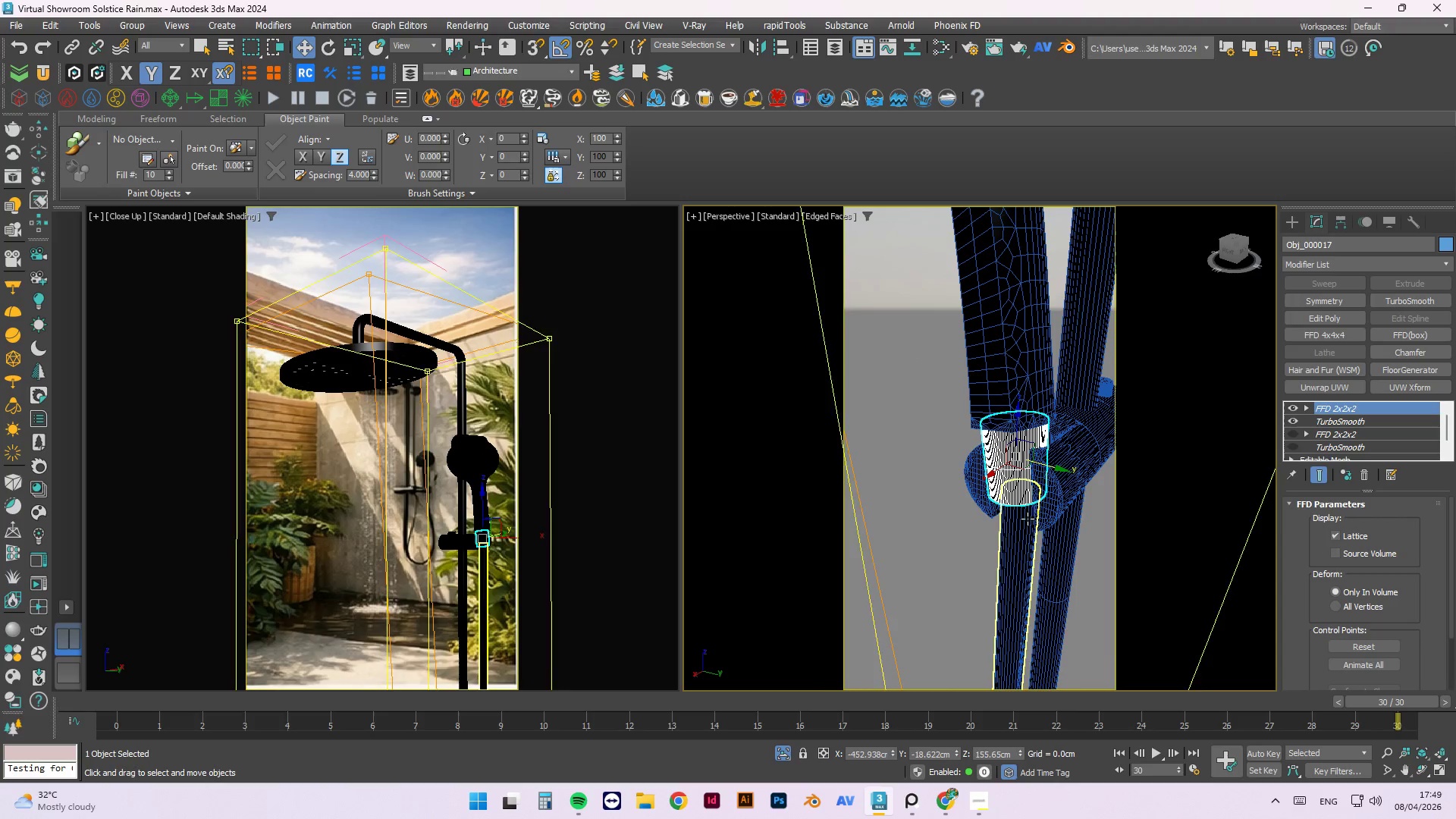 
hold_key(key=AltLeft, duration=1.5)
 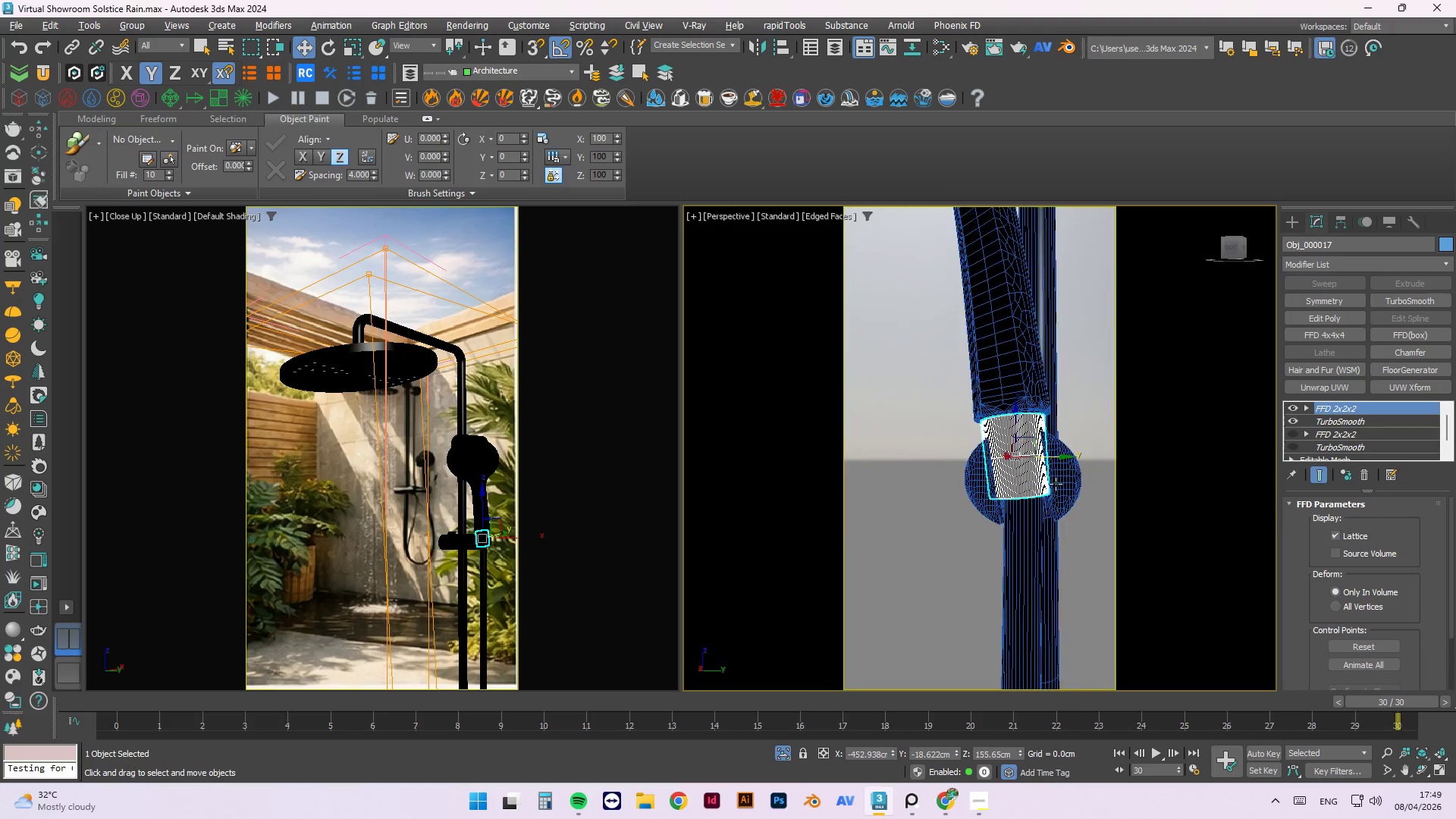 
hold_key(key=AltLeft, duration=1.51)
 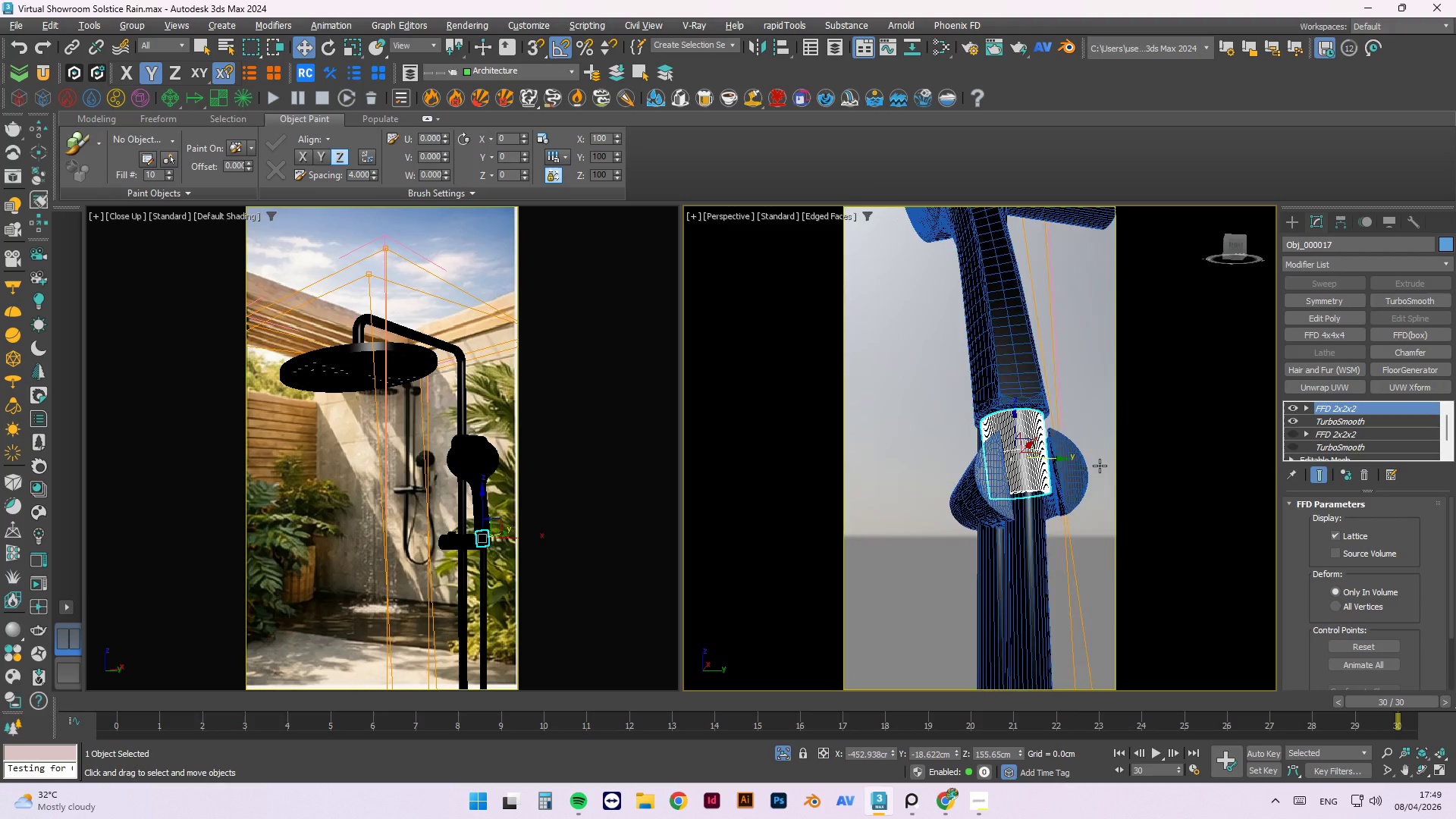 
hold_key(key=AltLeft, duration=1.52)